 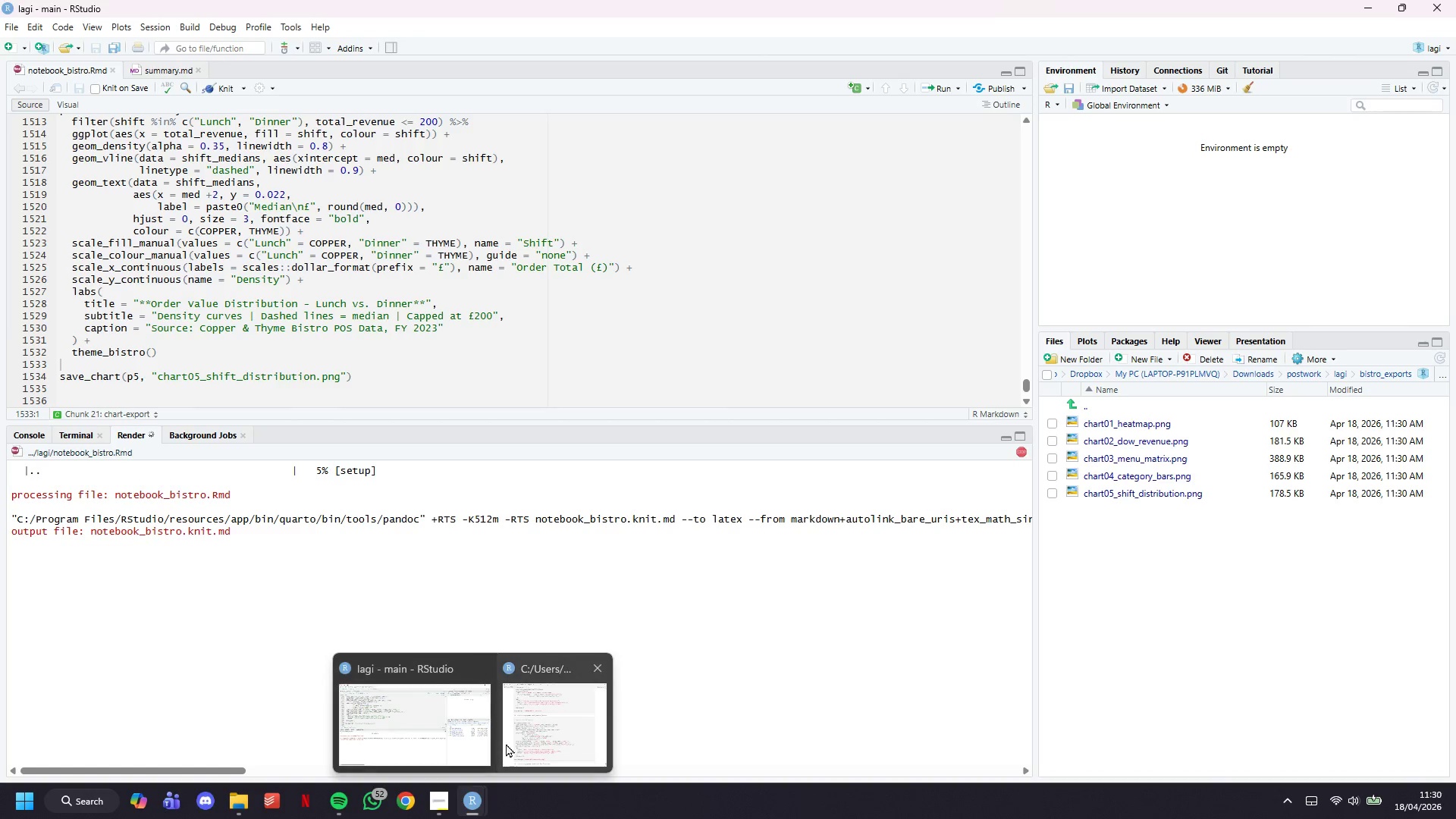 
left_click([506, 743])
 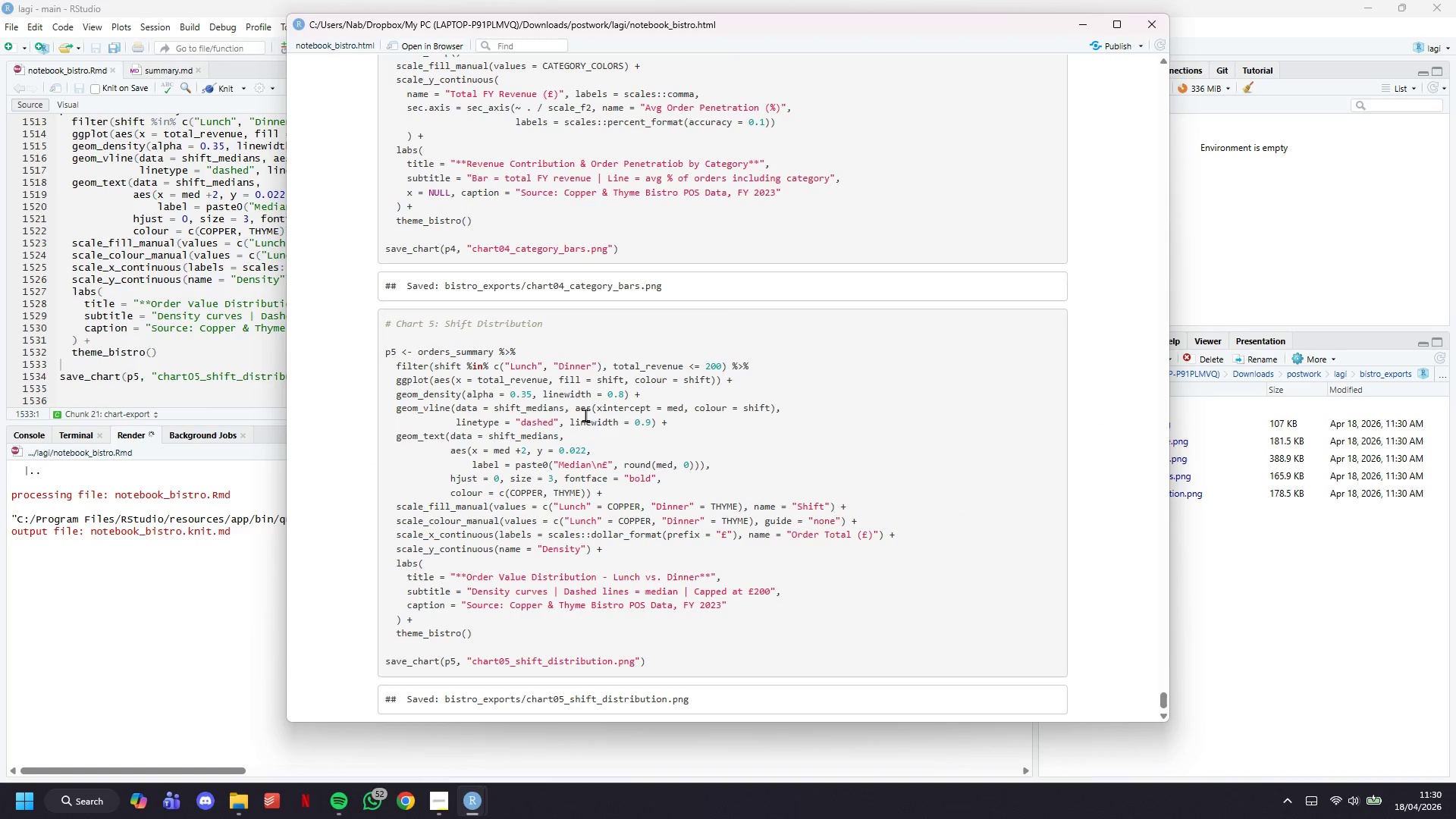 
scroll: coordinate [574, 382], scroll_direction: down, amount: 6.0
 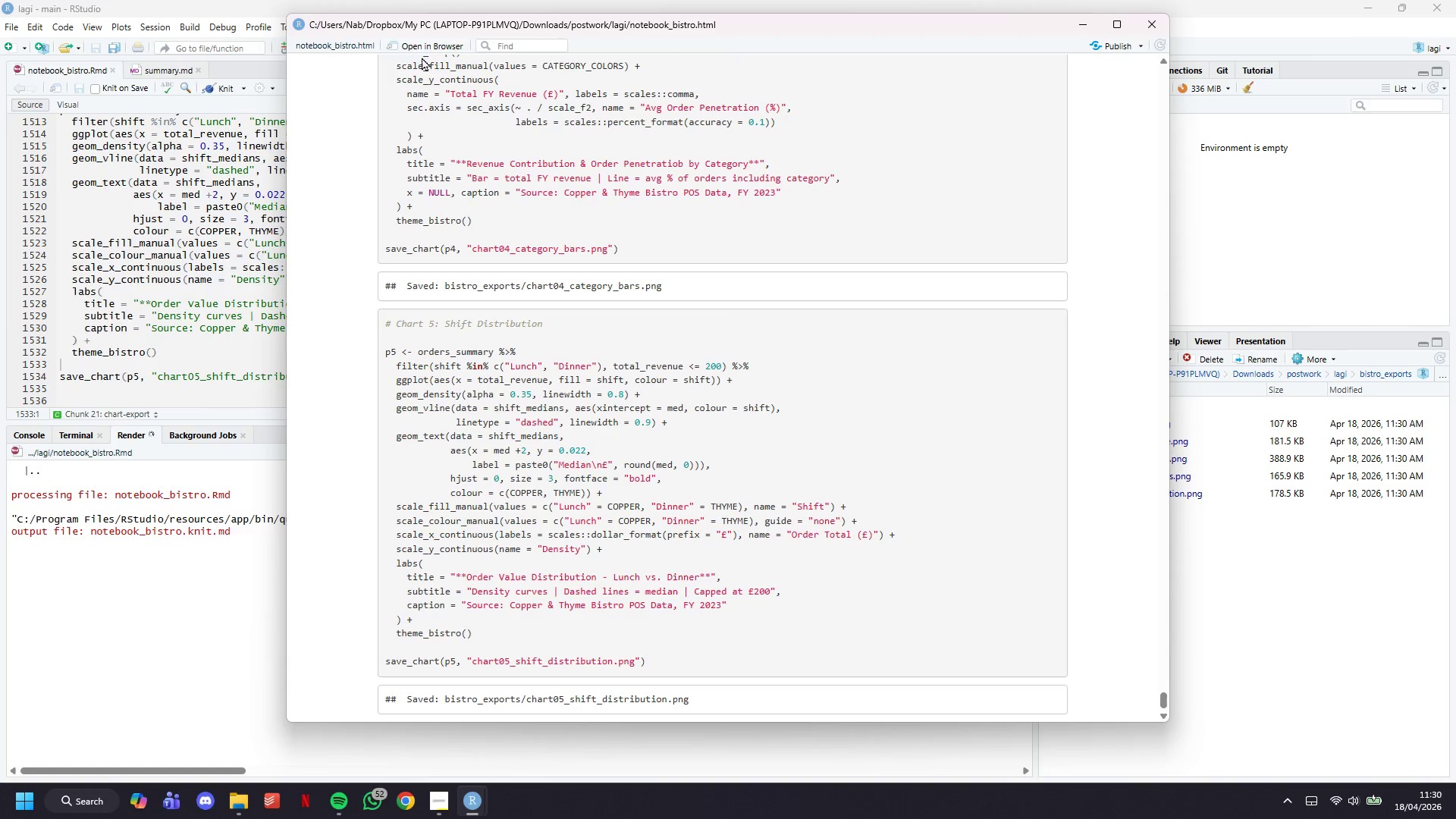 
left_click([422, 52])
 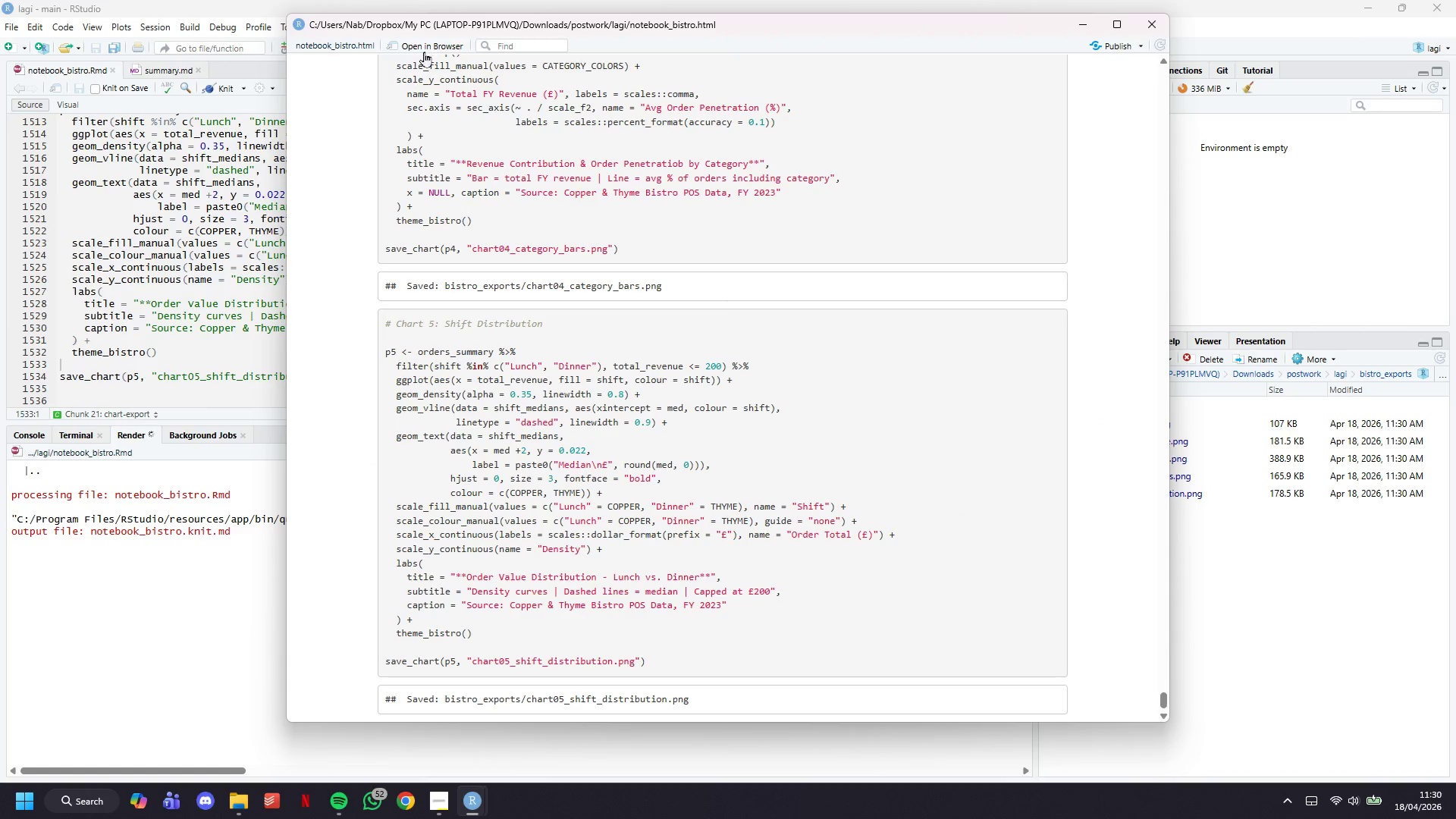 
left_click([425, 47])
 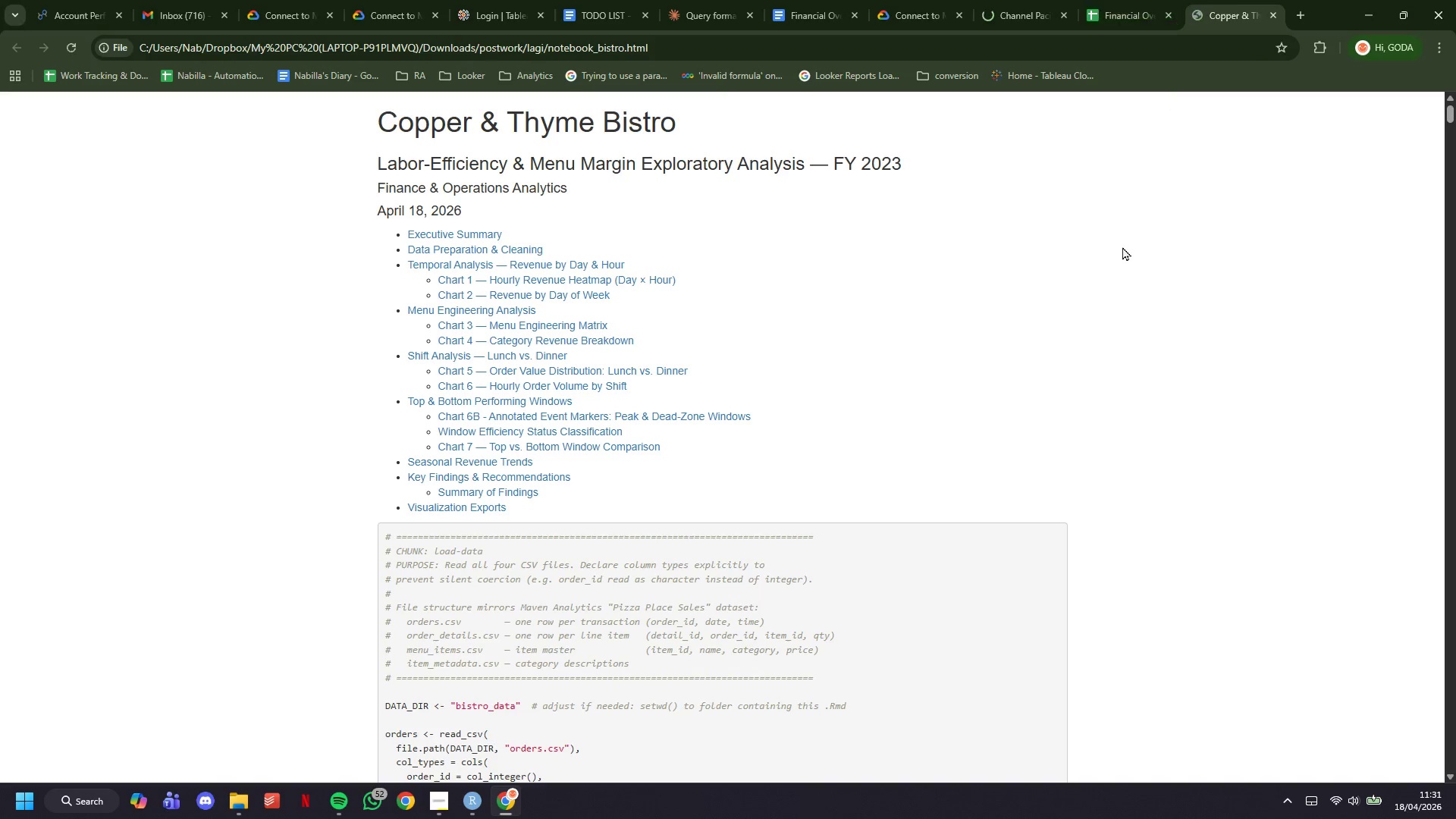 